 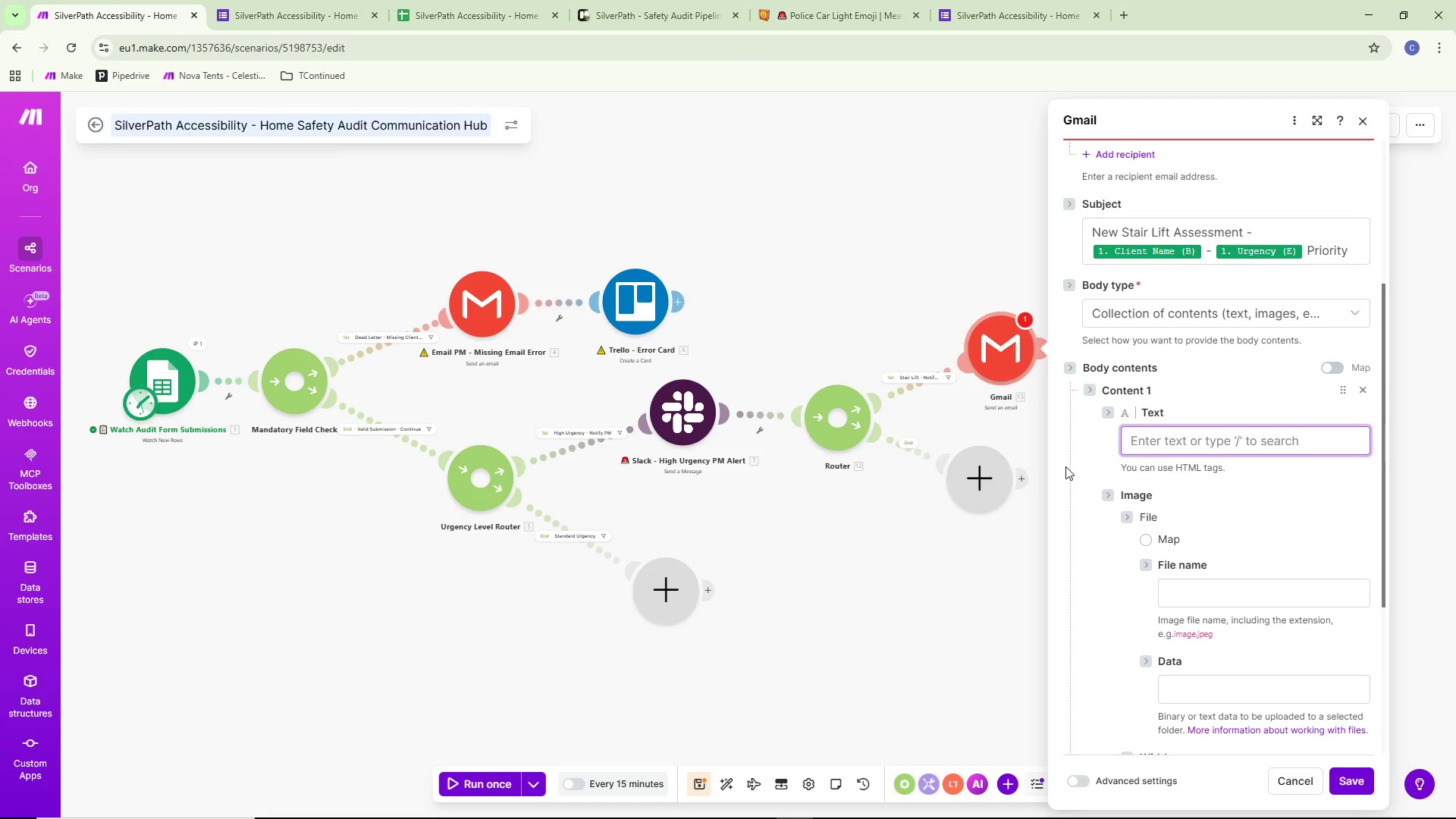 
hold_key(key=ShiftRight, duration=0.45)
 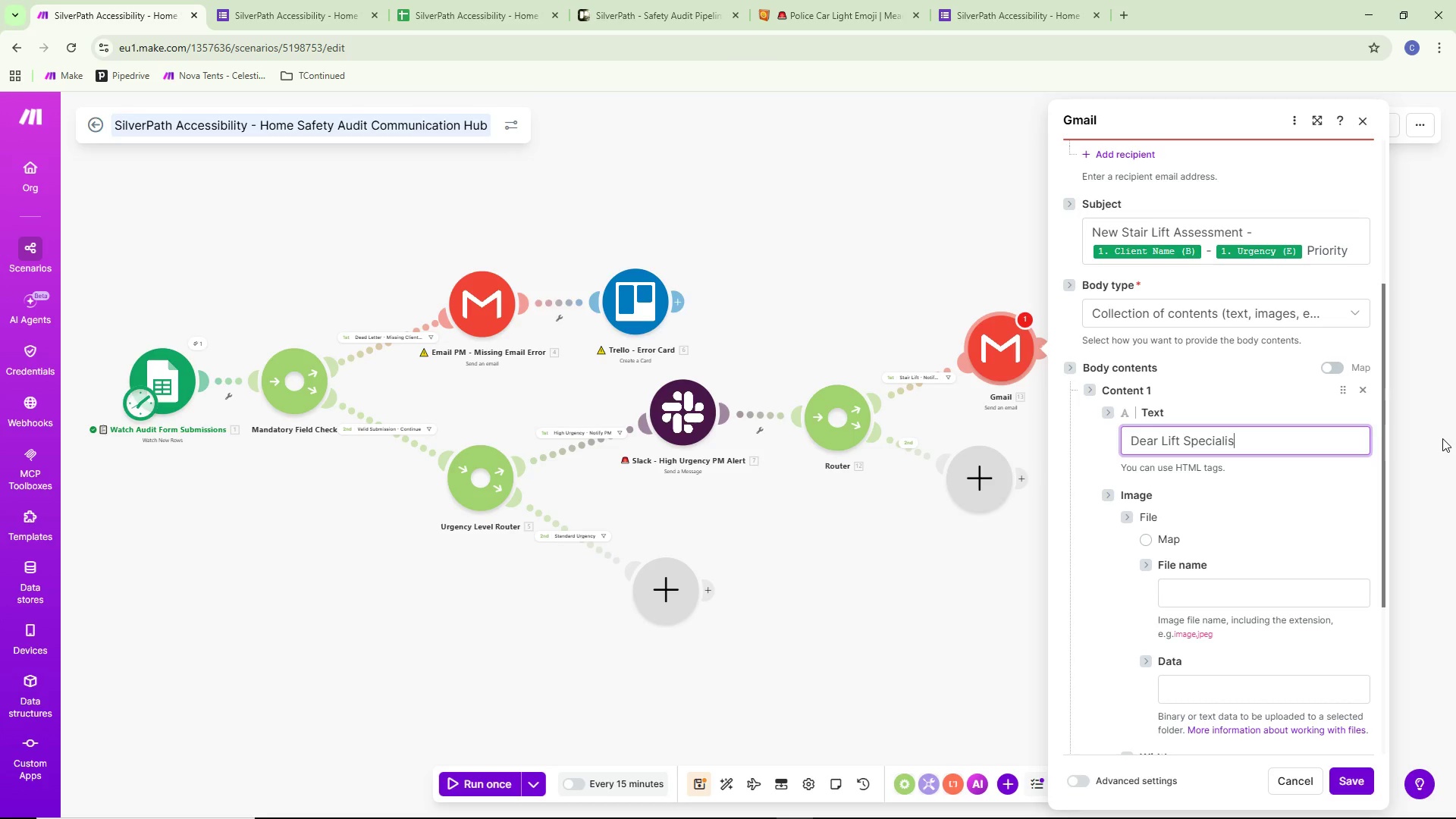 
wait(12.69)
 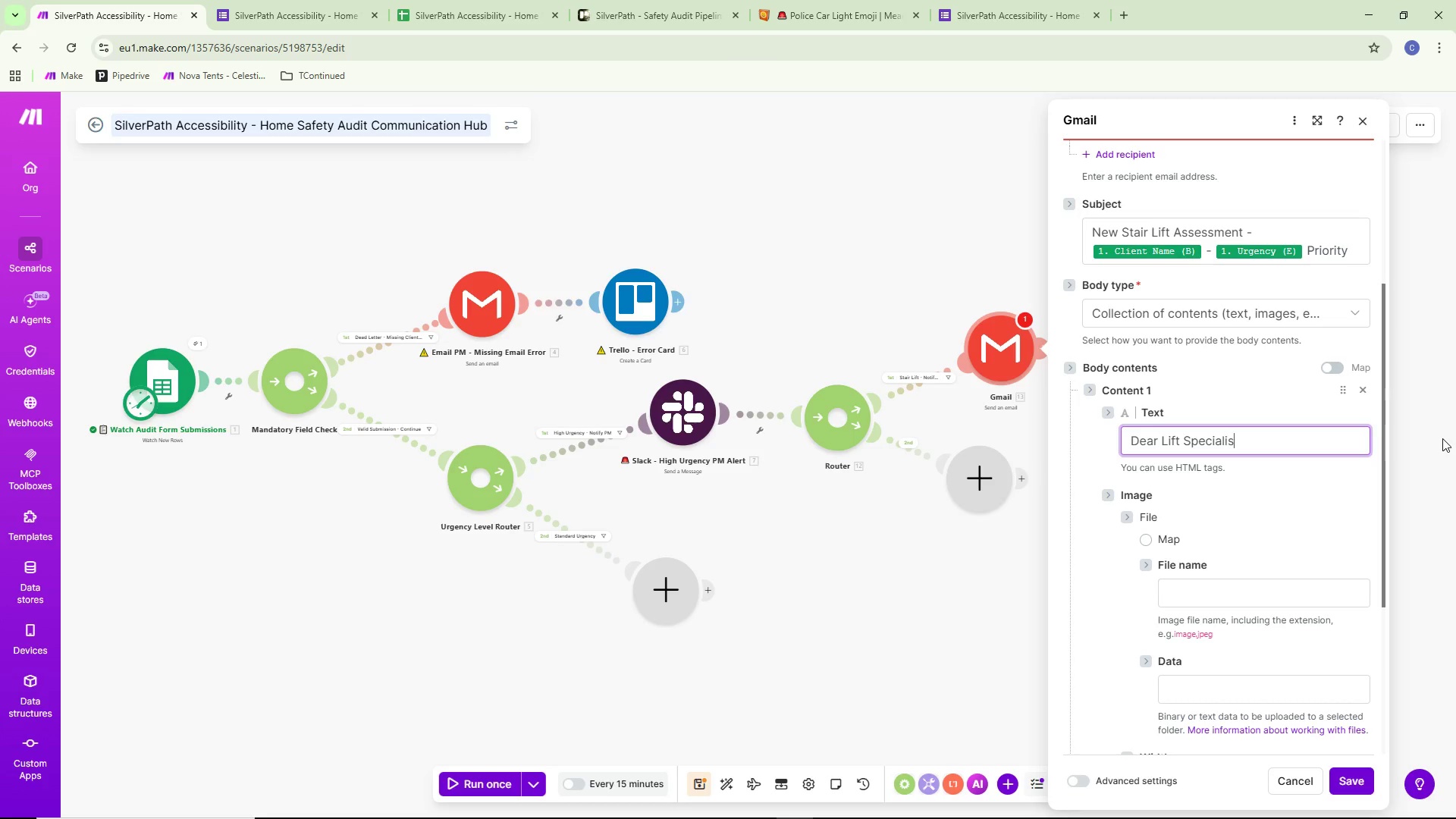 
type(Team,)
 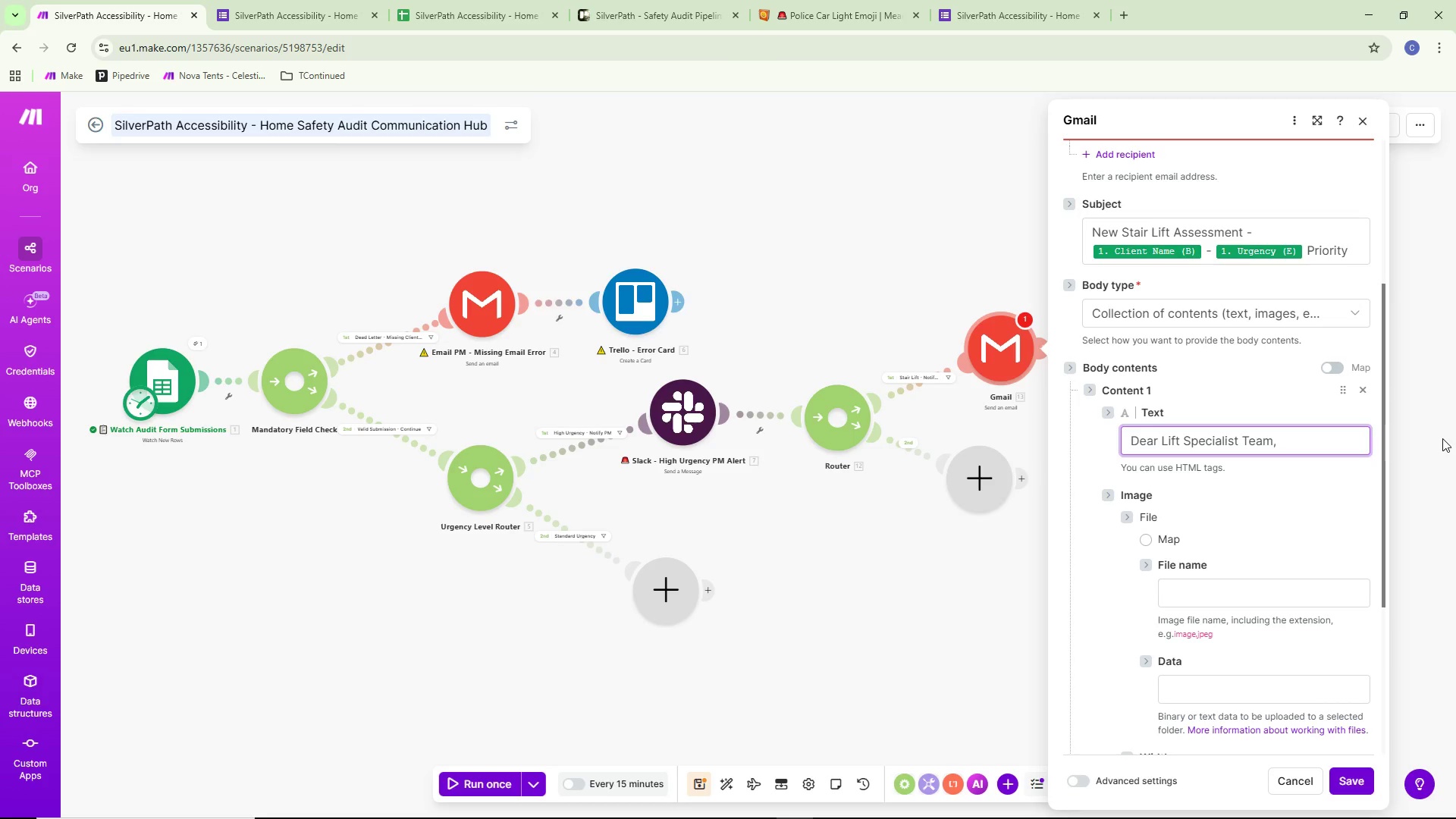 
key(Enter)
 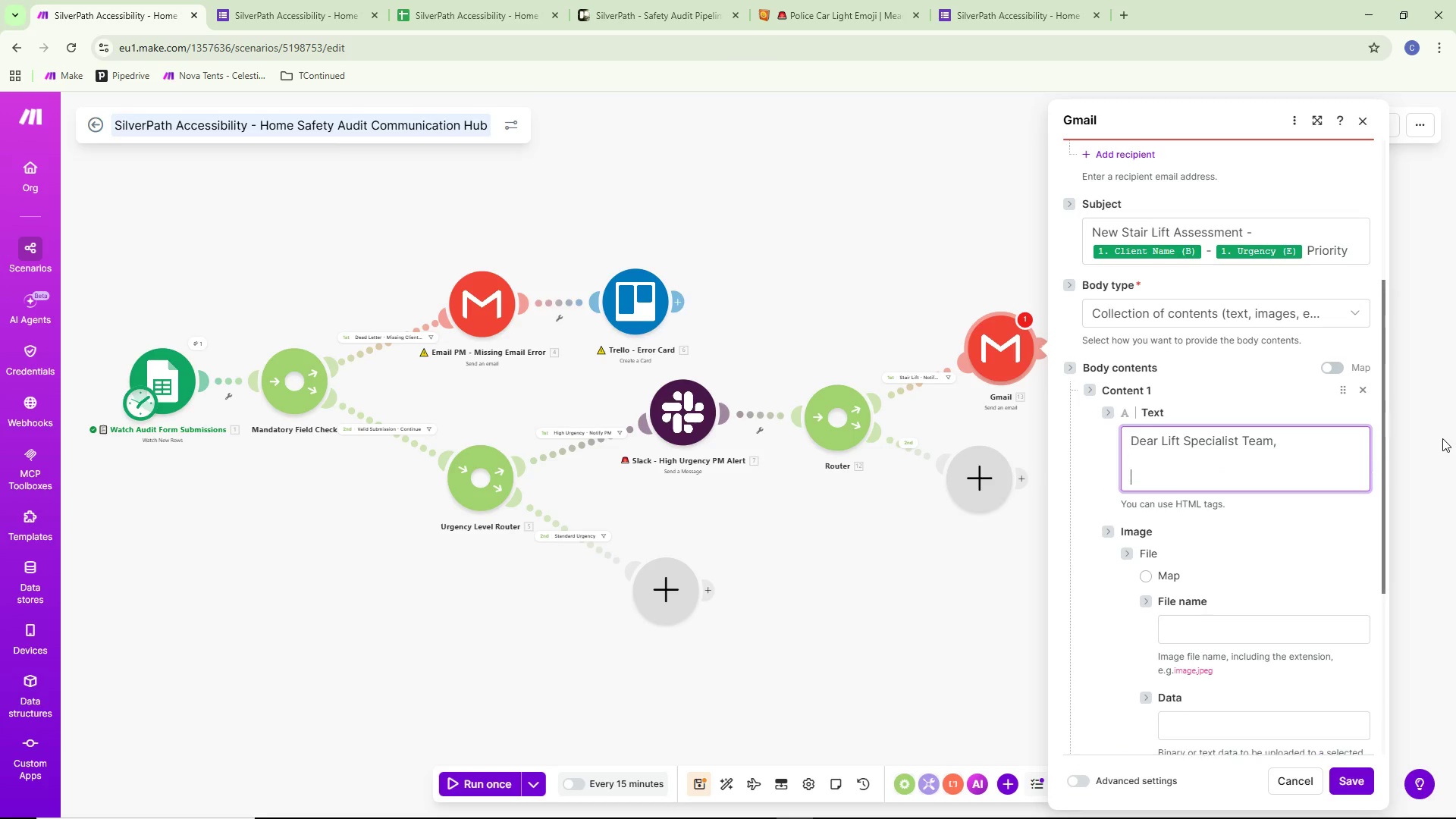 
key(Enter)
 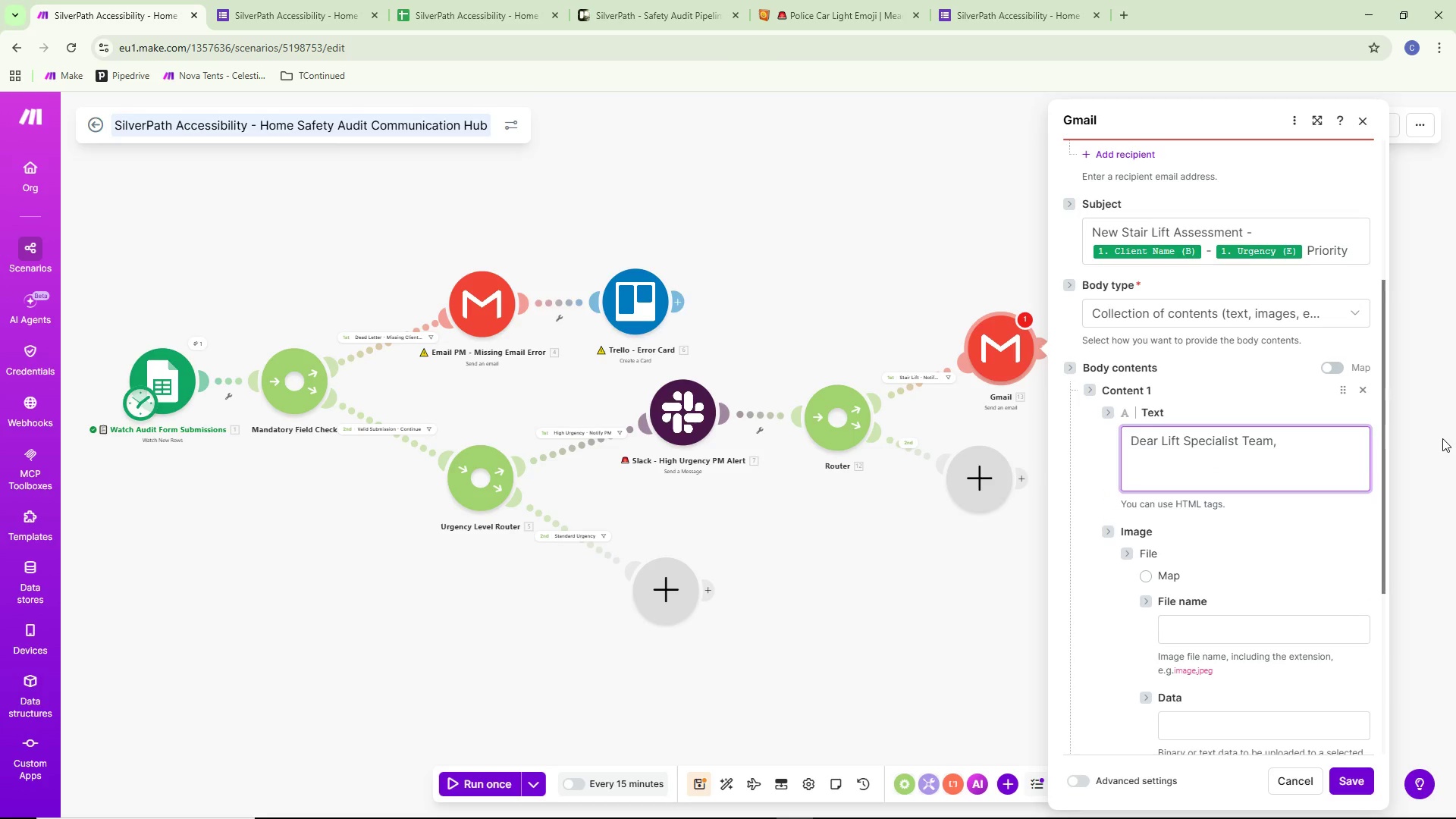 
type(A new j)
key(Backspace)
type(home safety audit has identified)
 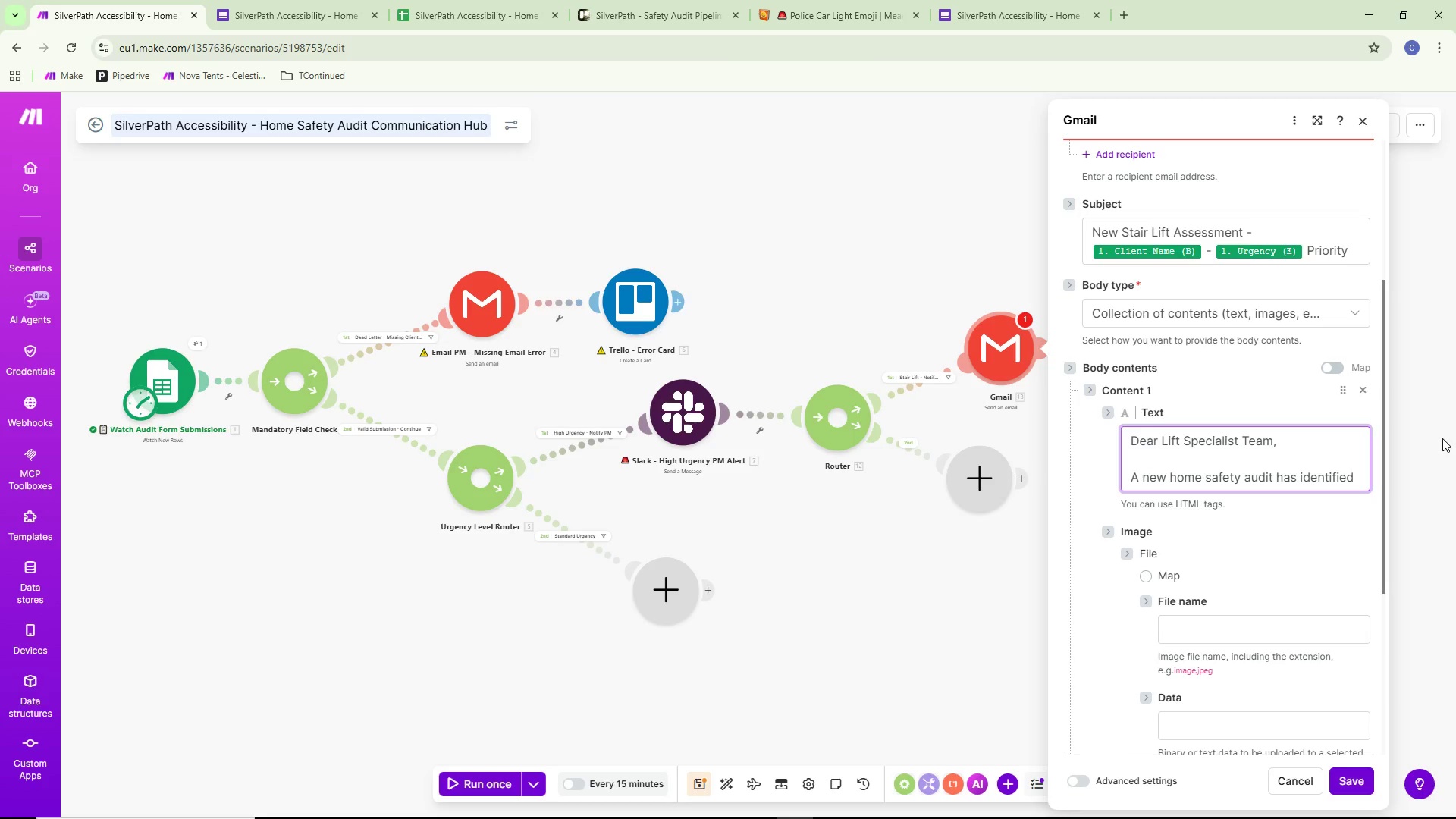 
type( a stair lift)
 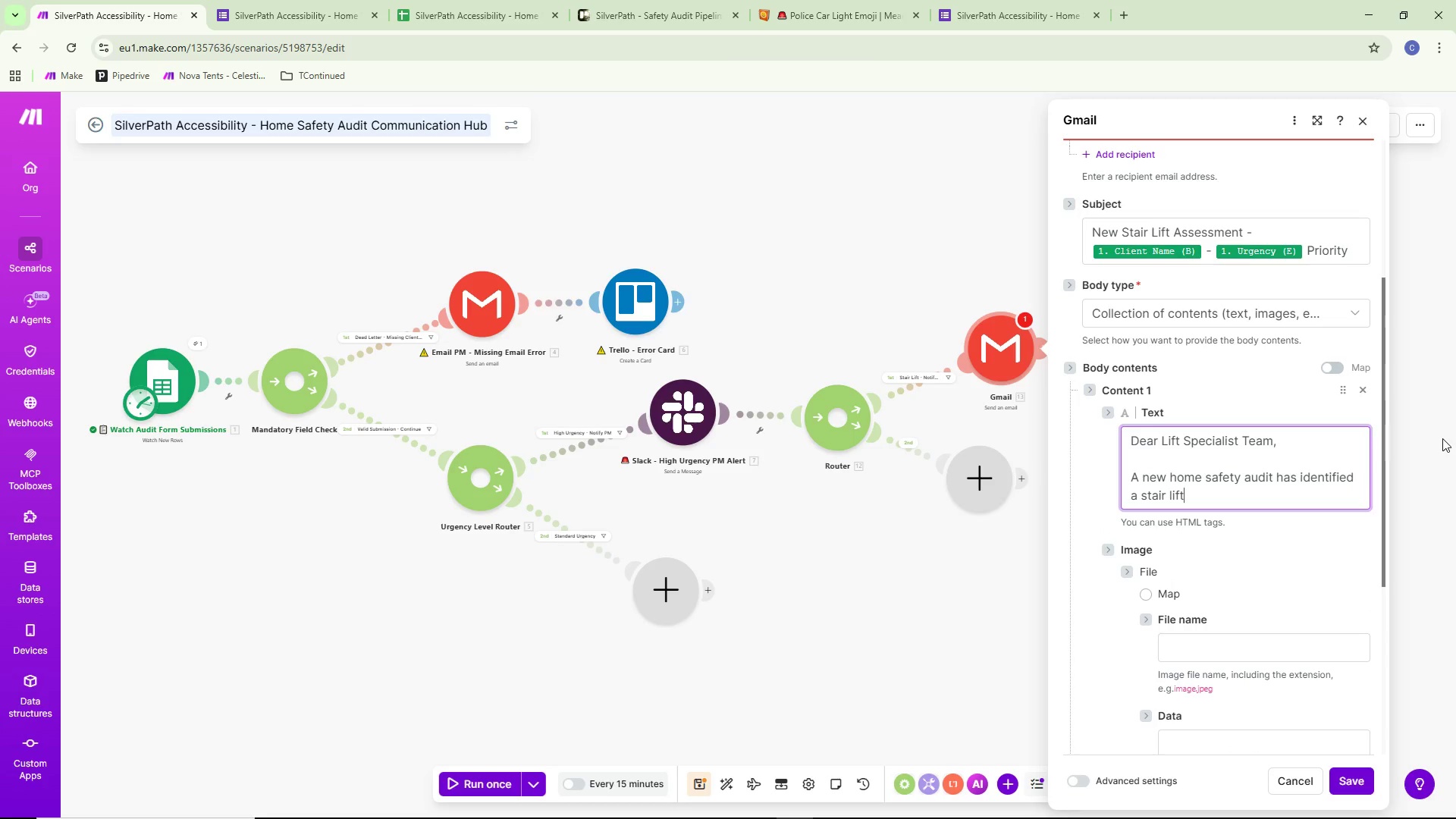 
key(Alt+AltLeft)
 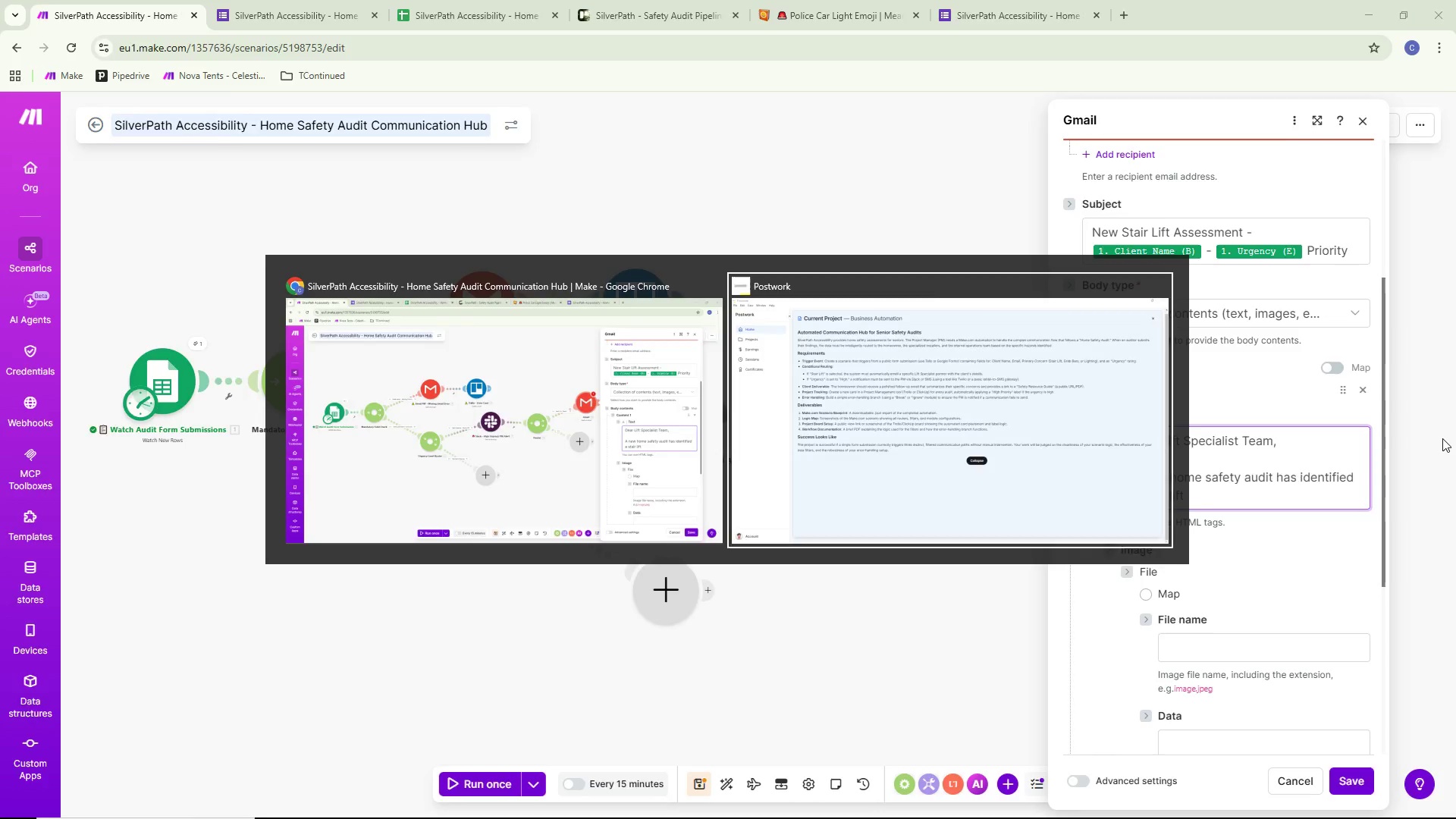 
key(Alt+Tab)